 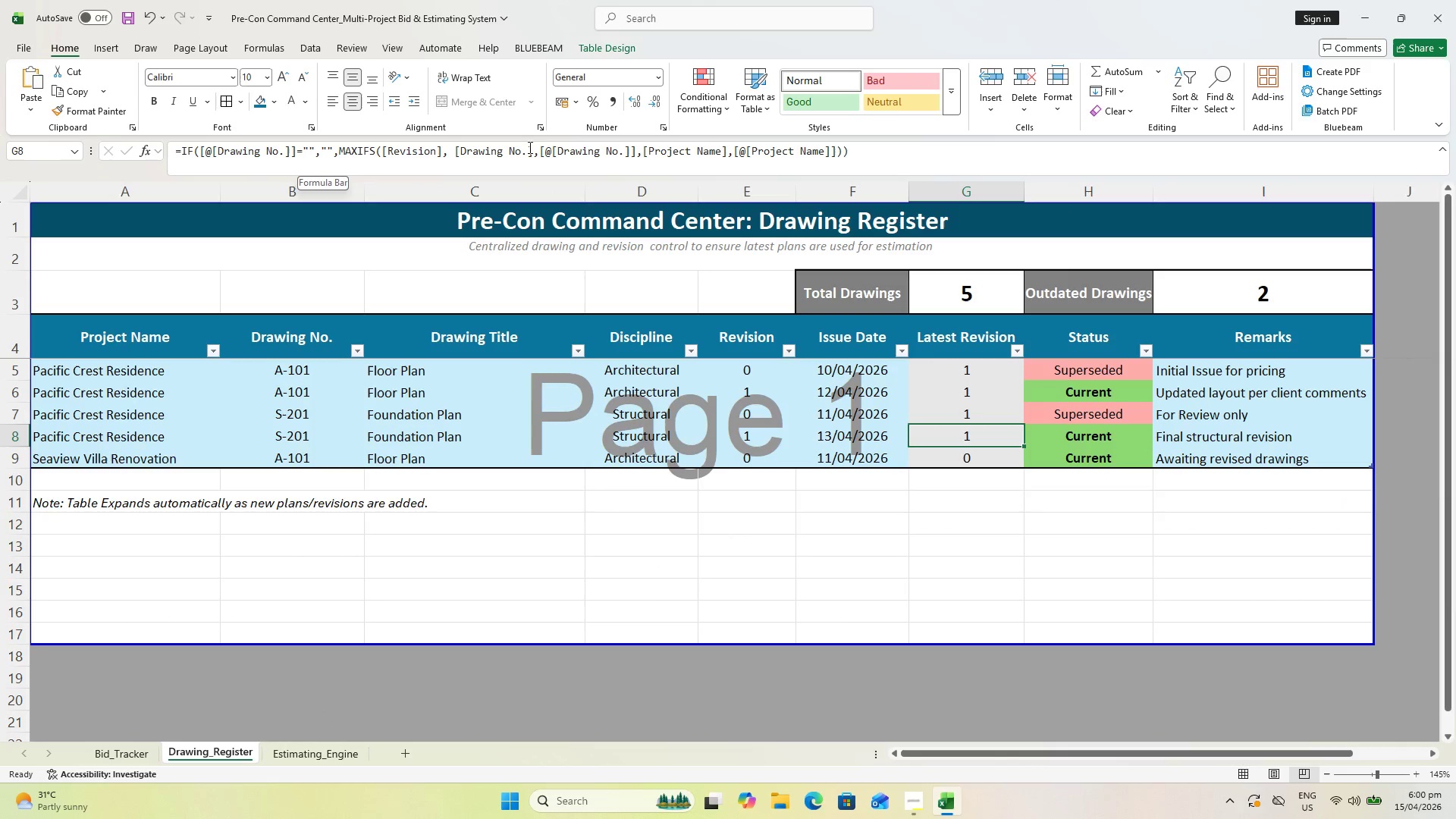 
key(Escape)
 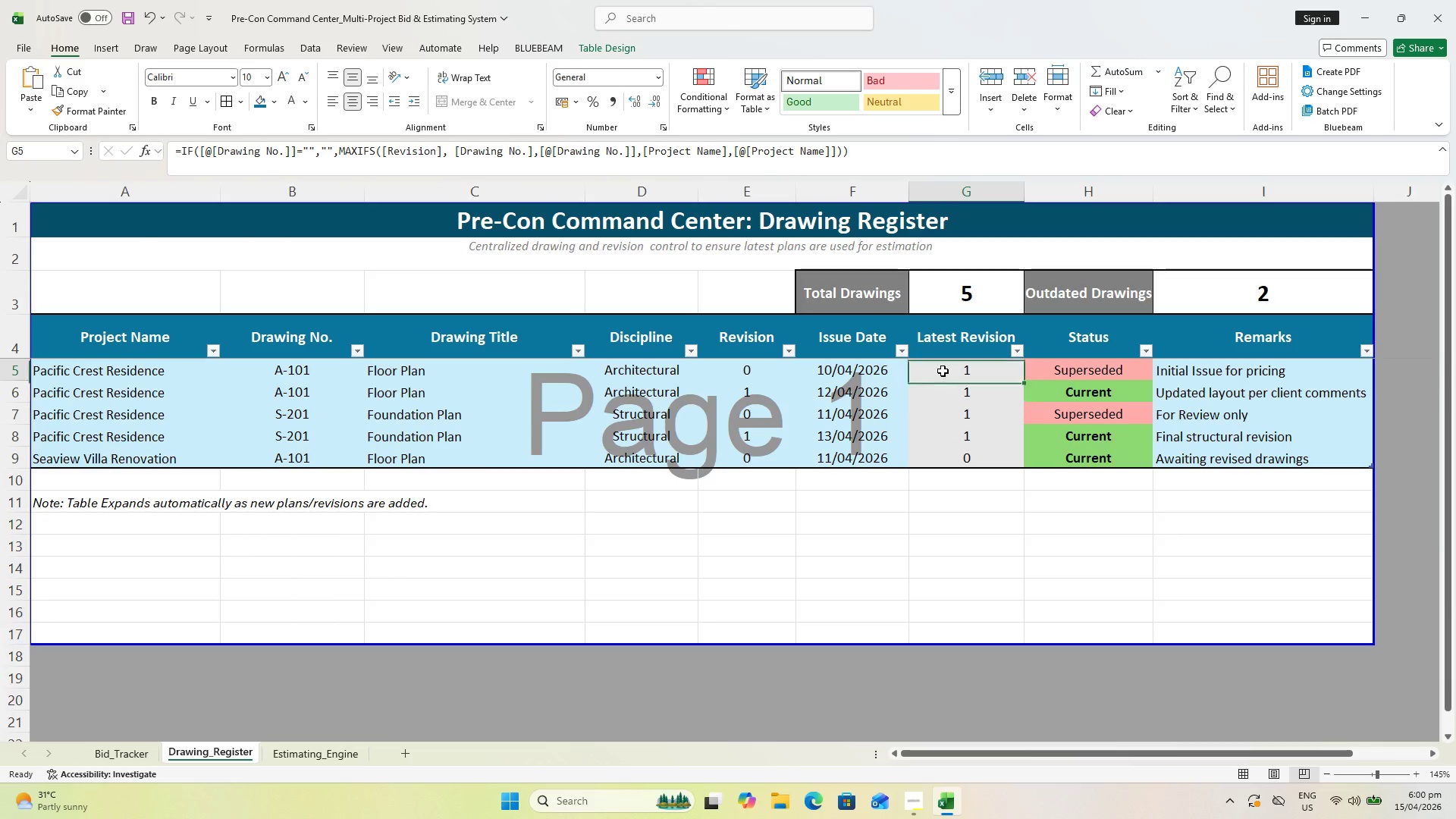 
double_click([943, 371])
 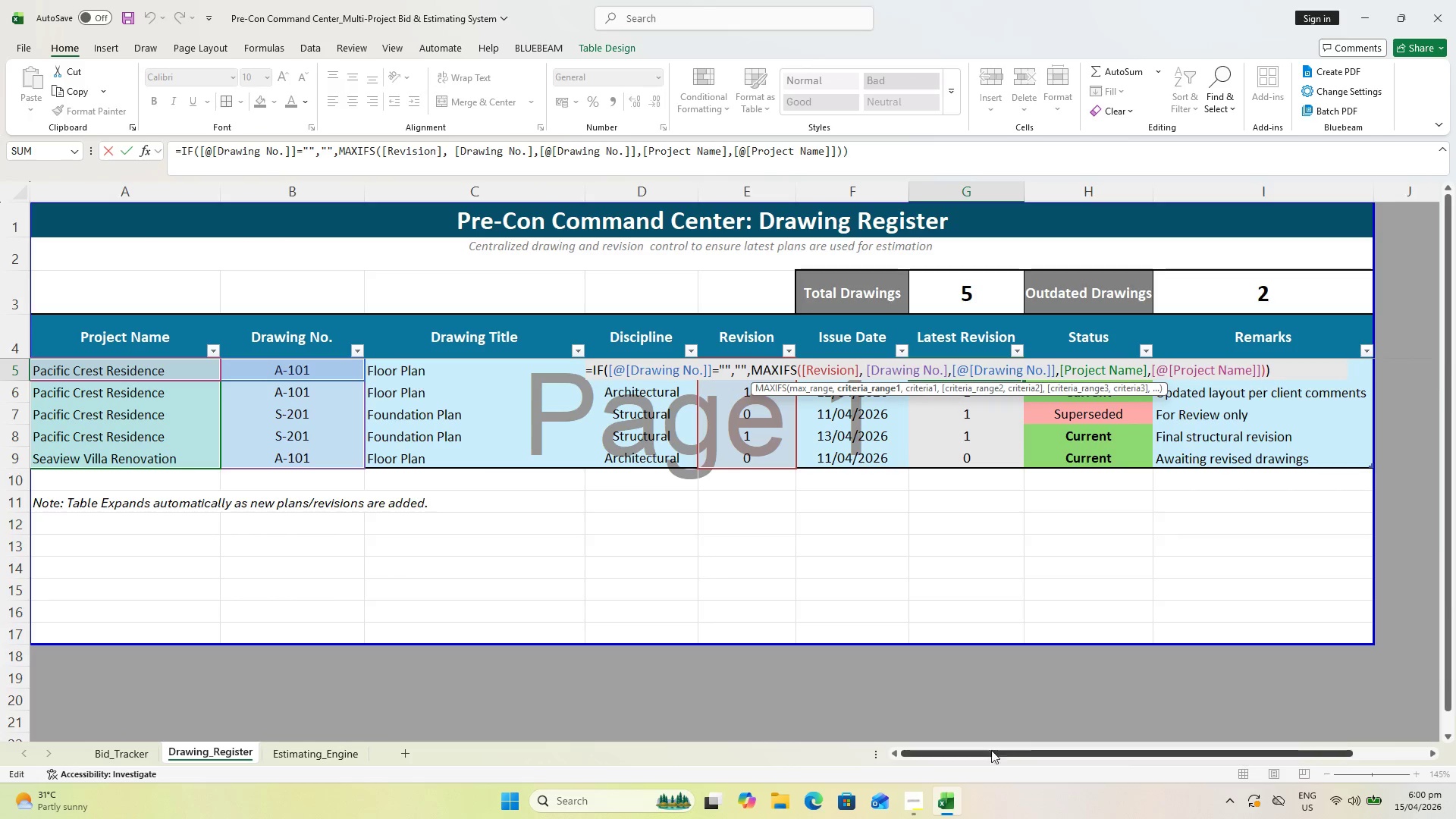 
left_click_drag(start_coordinate=[1002, 754], to_coordinate=[977, 758])
 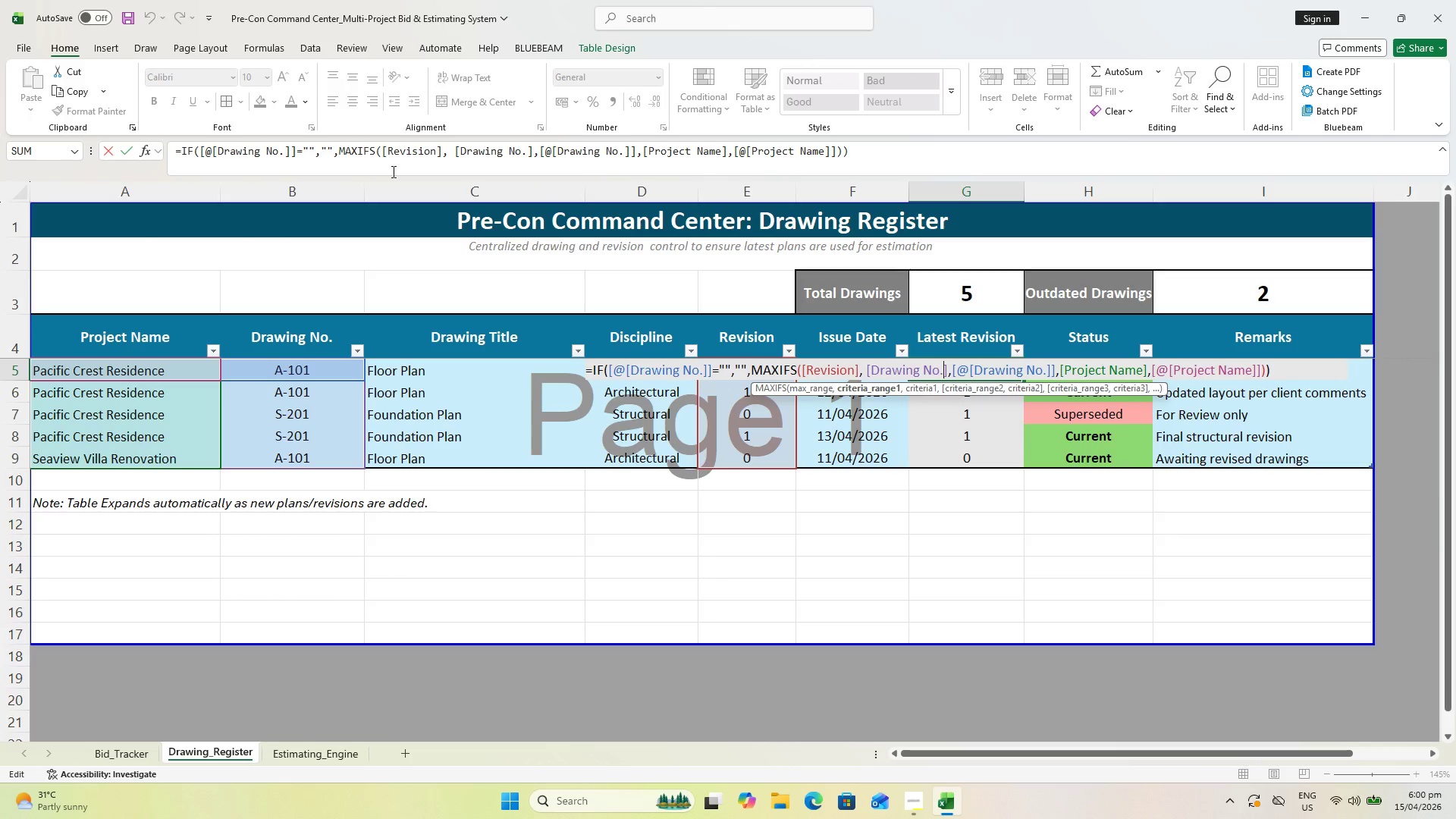 
key(Escape)
 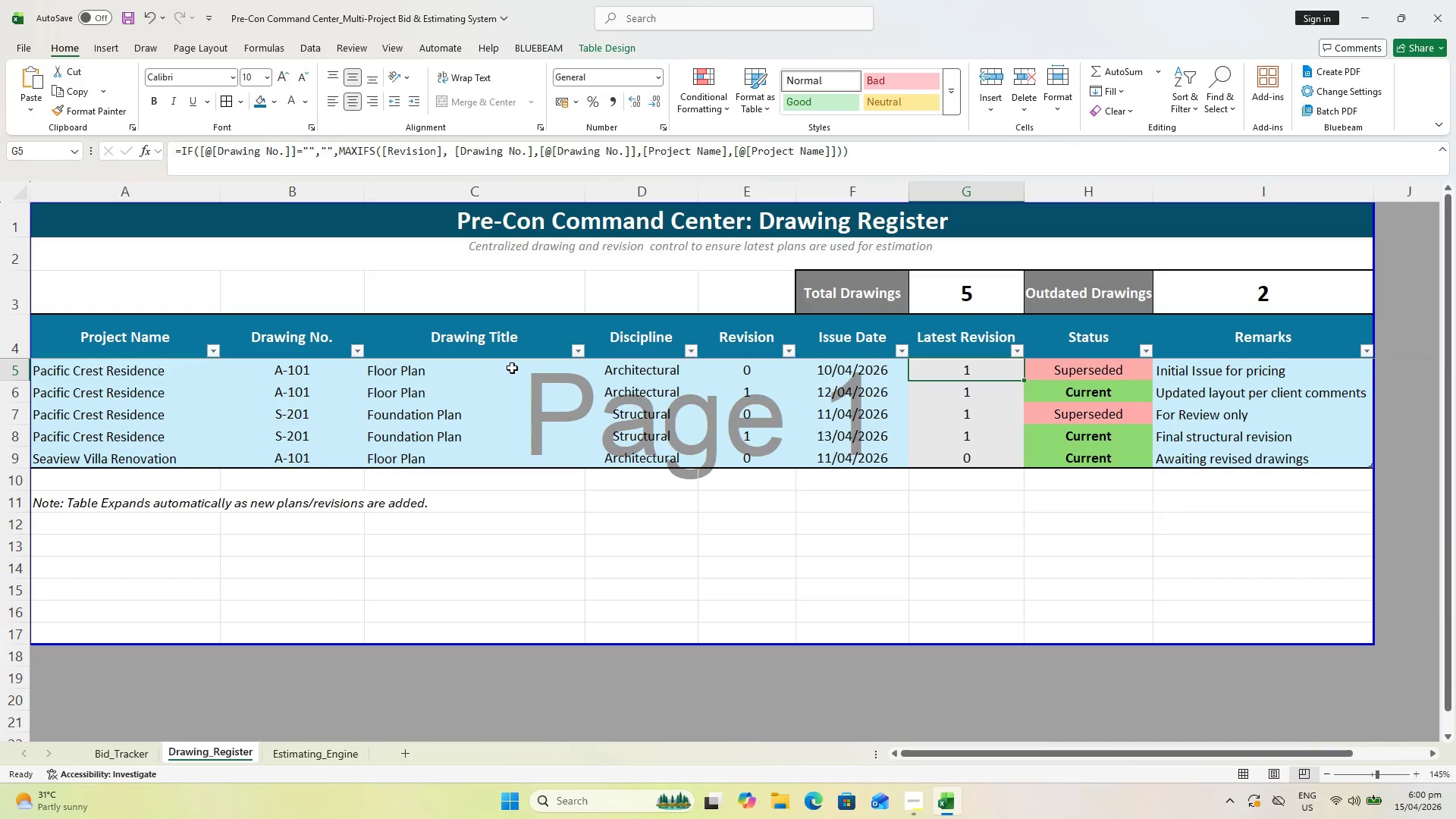 
key(Alt+AltLeft)
 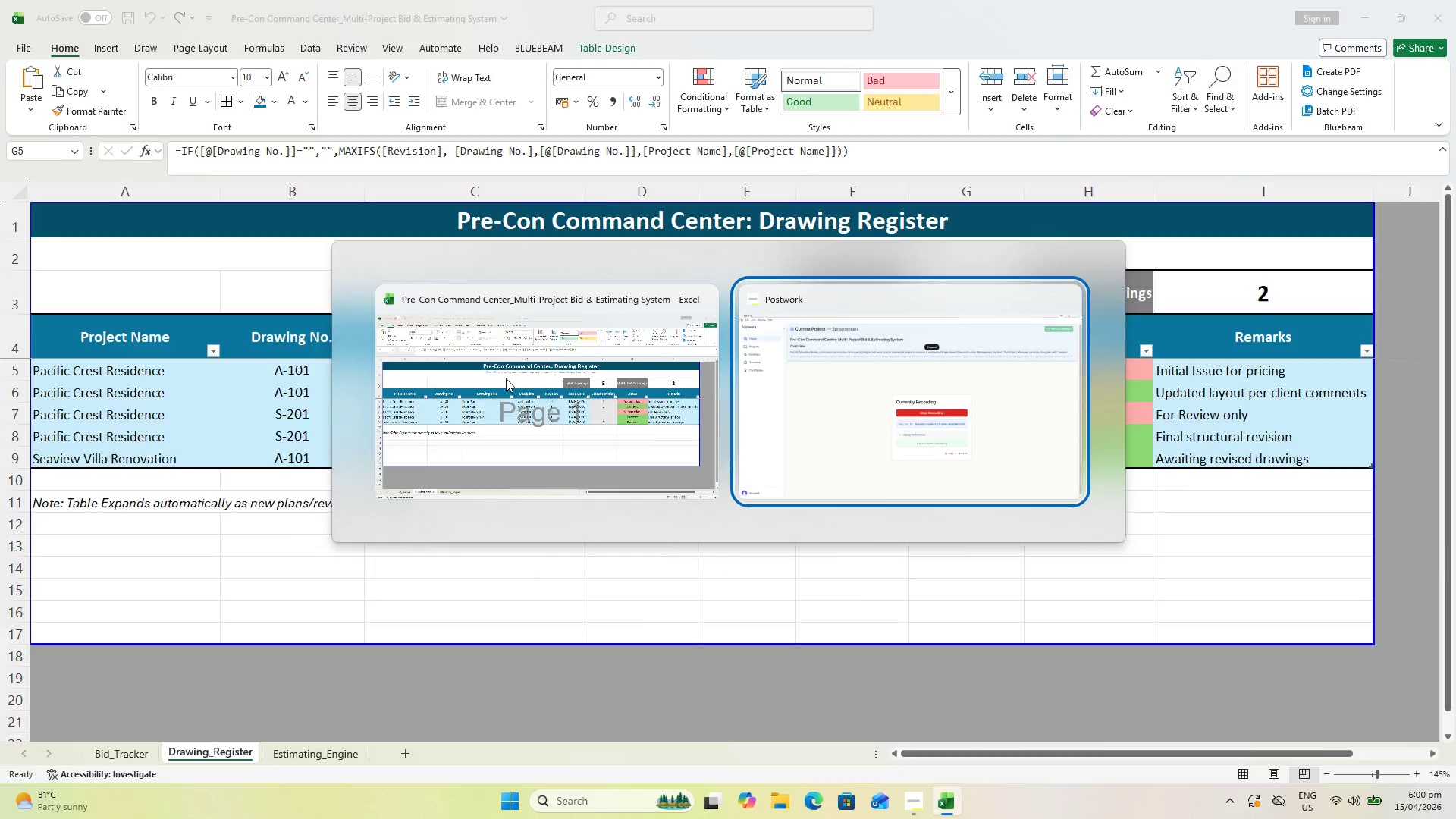 
key(Alt+Tab)